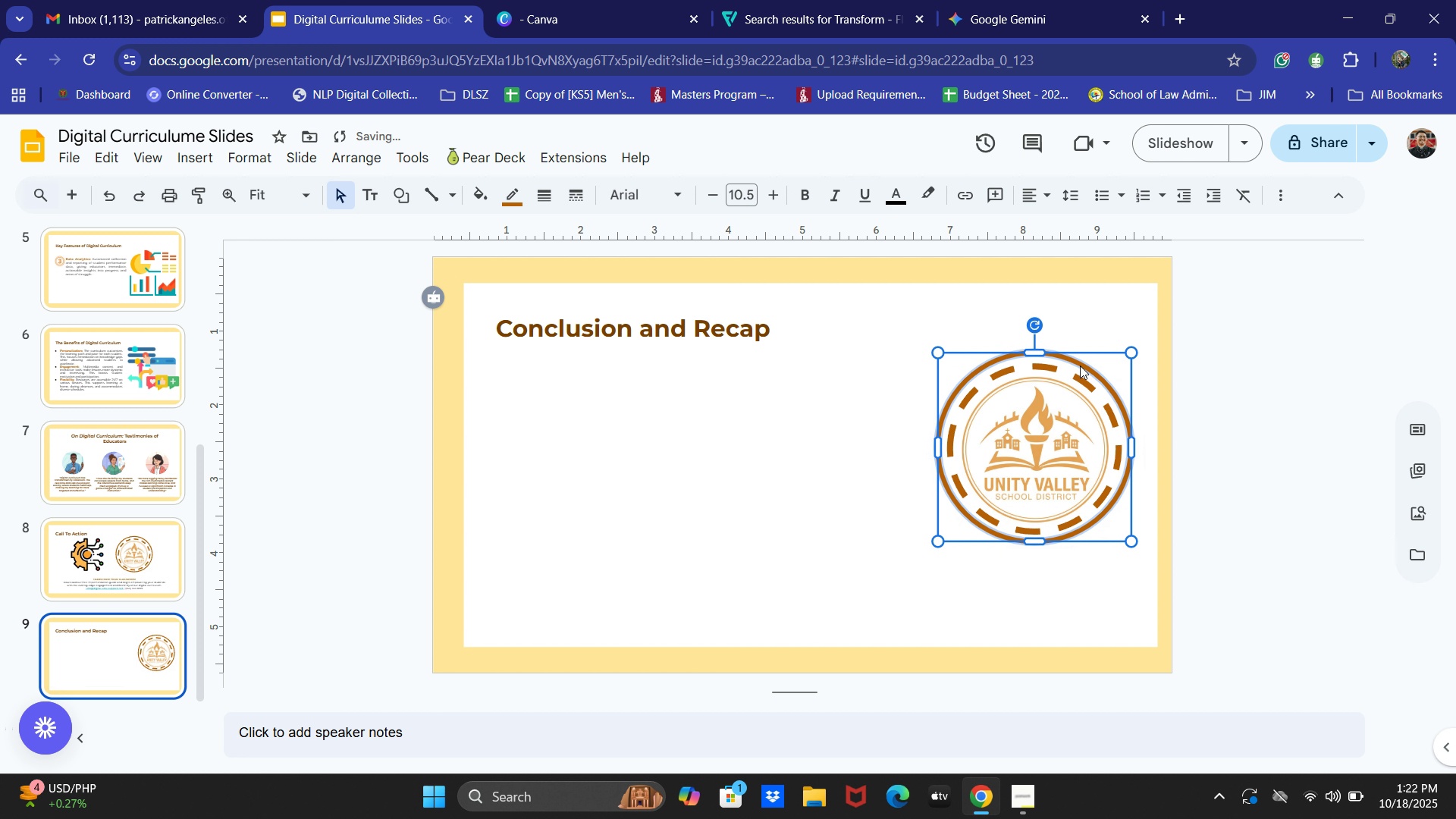 
key(ArrowDown)
 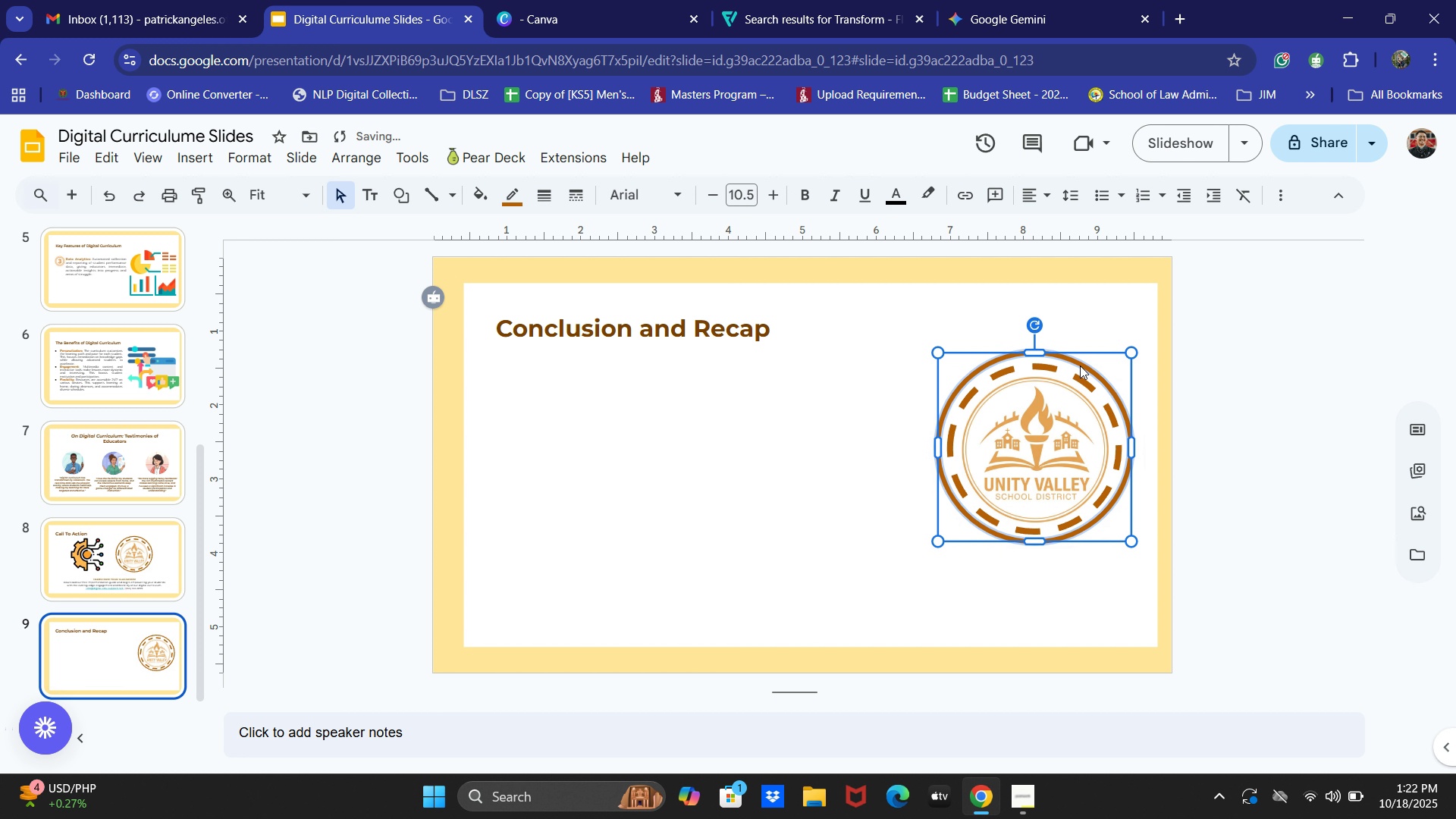 
key(ArrowDown)
 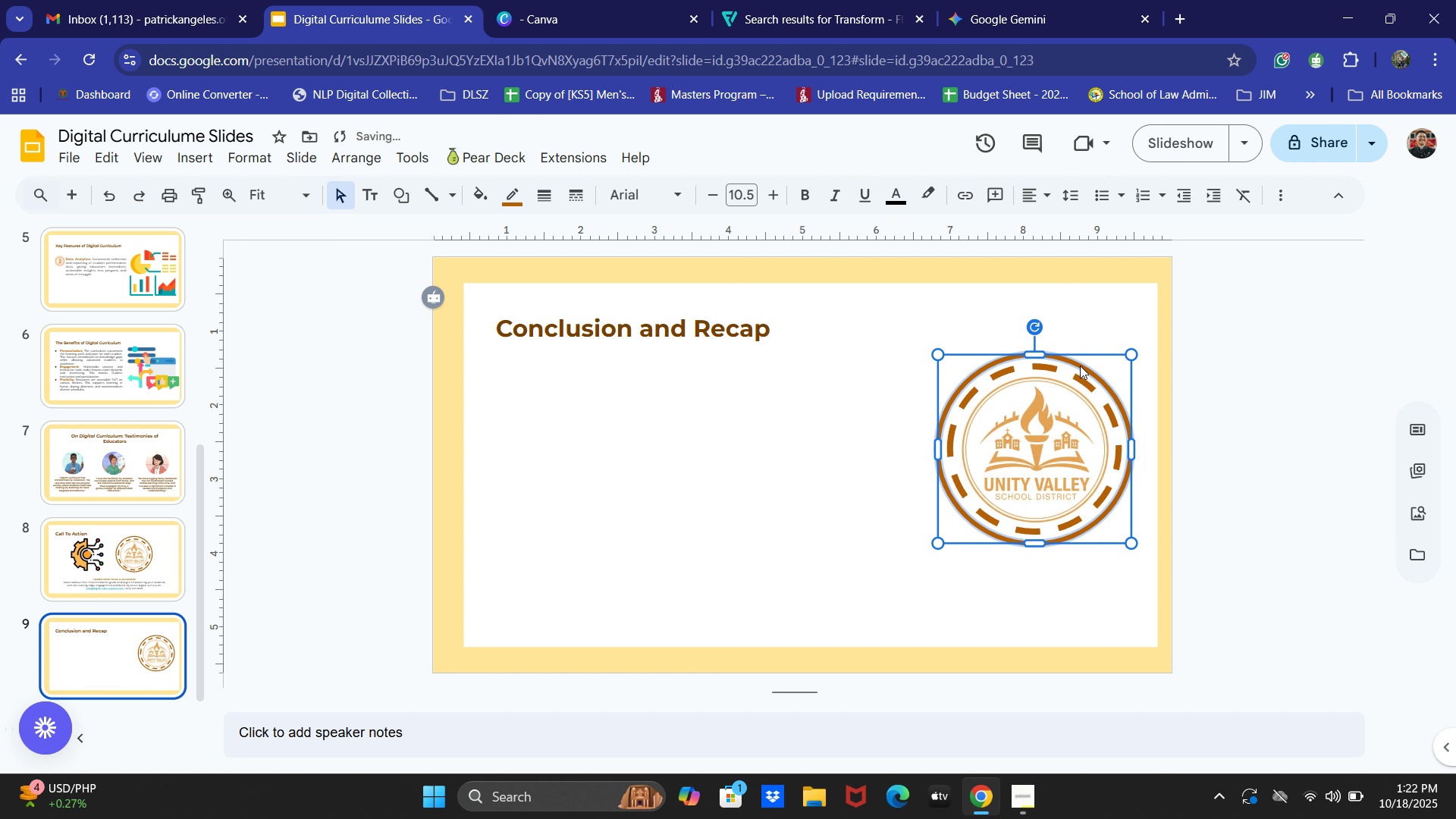 
key(ArrowDown)
 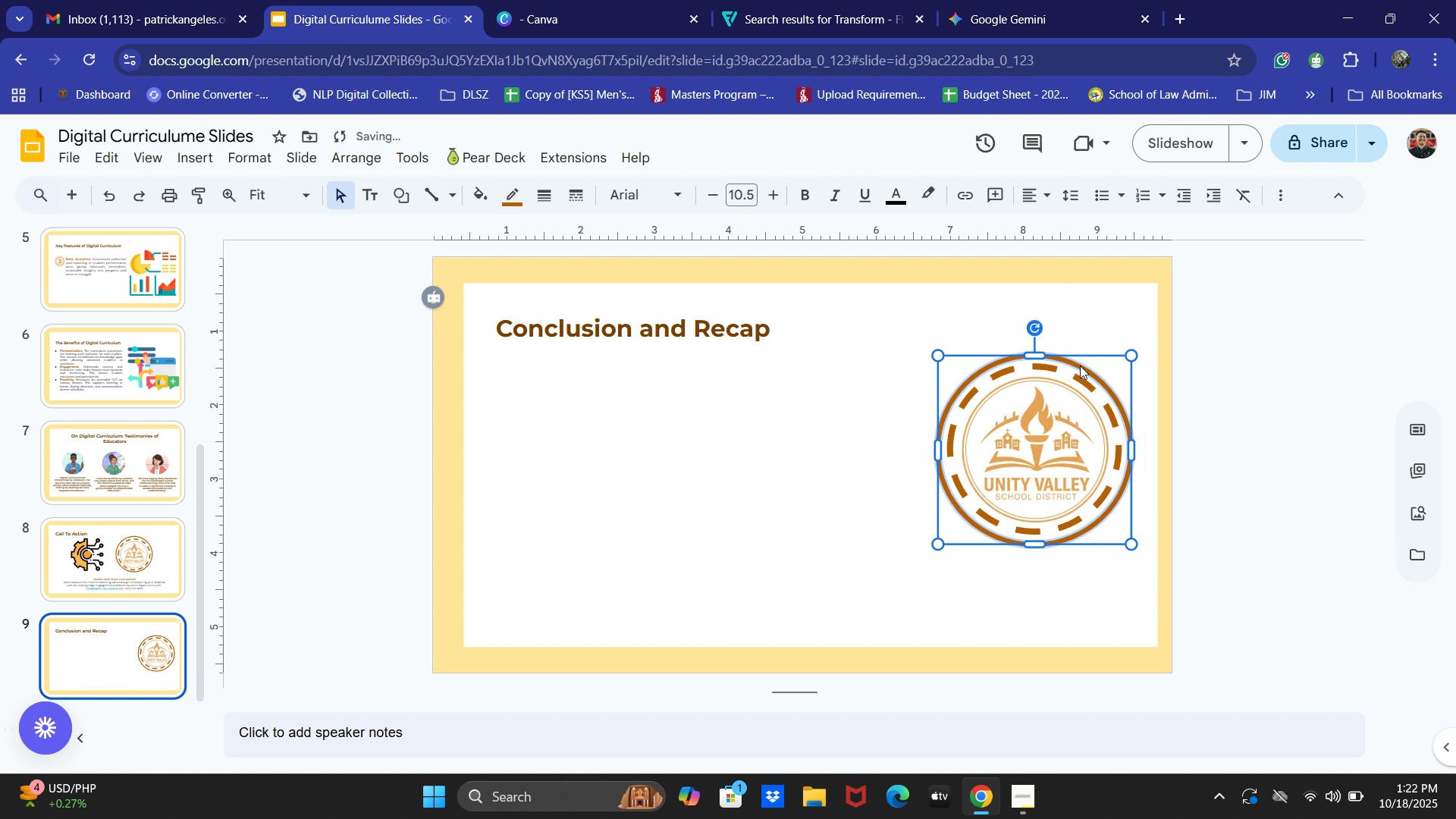 
key(ArrowDown)
 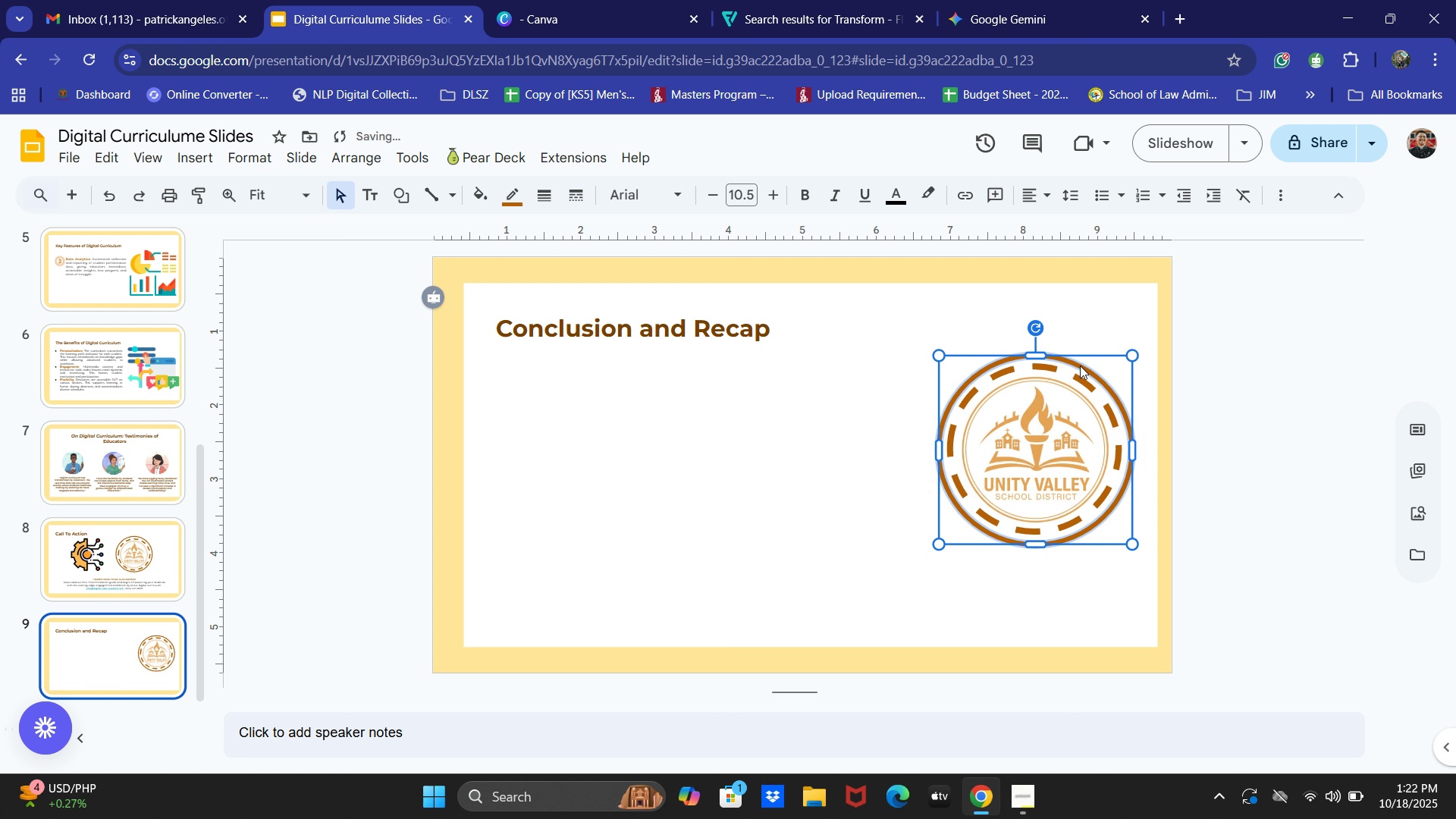 
key(ArrowRight)
 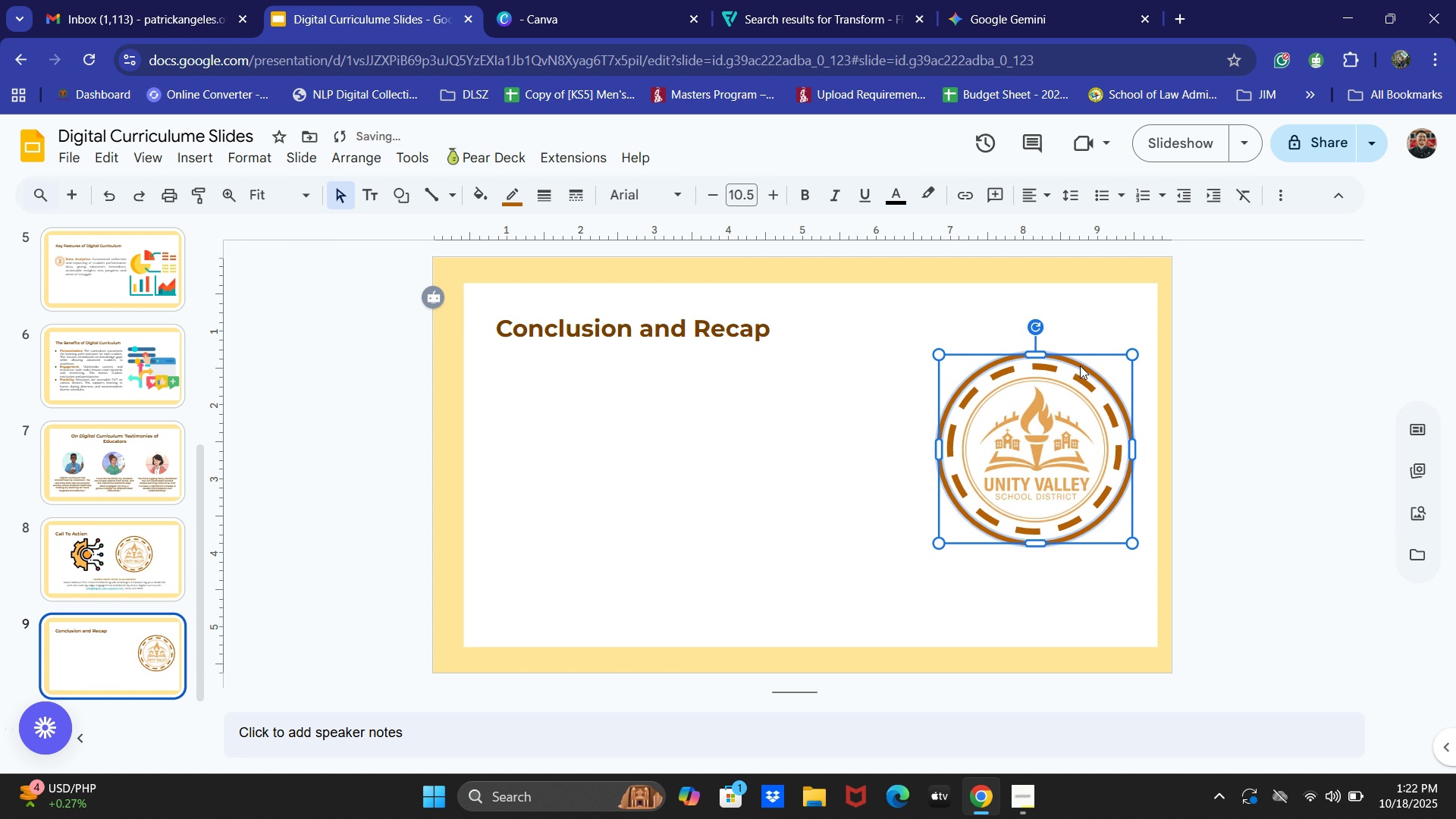 
key(ArrowUp)
 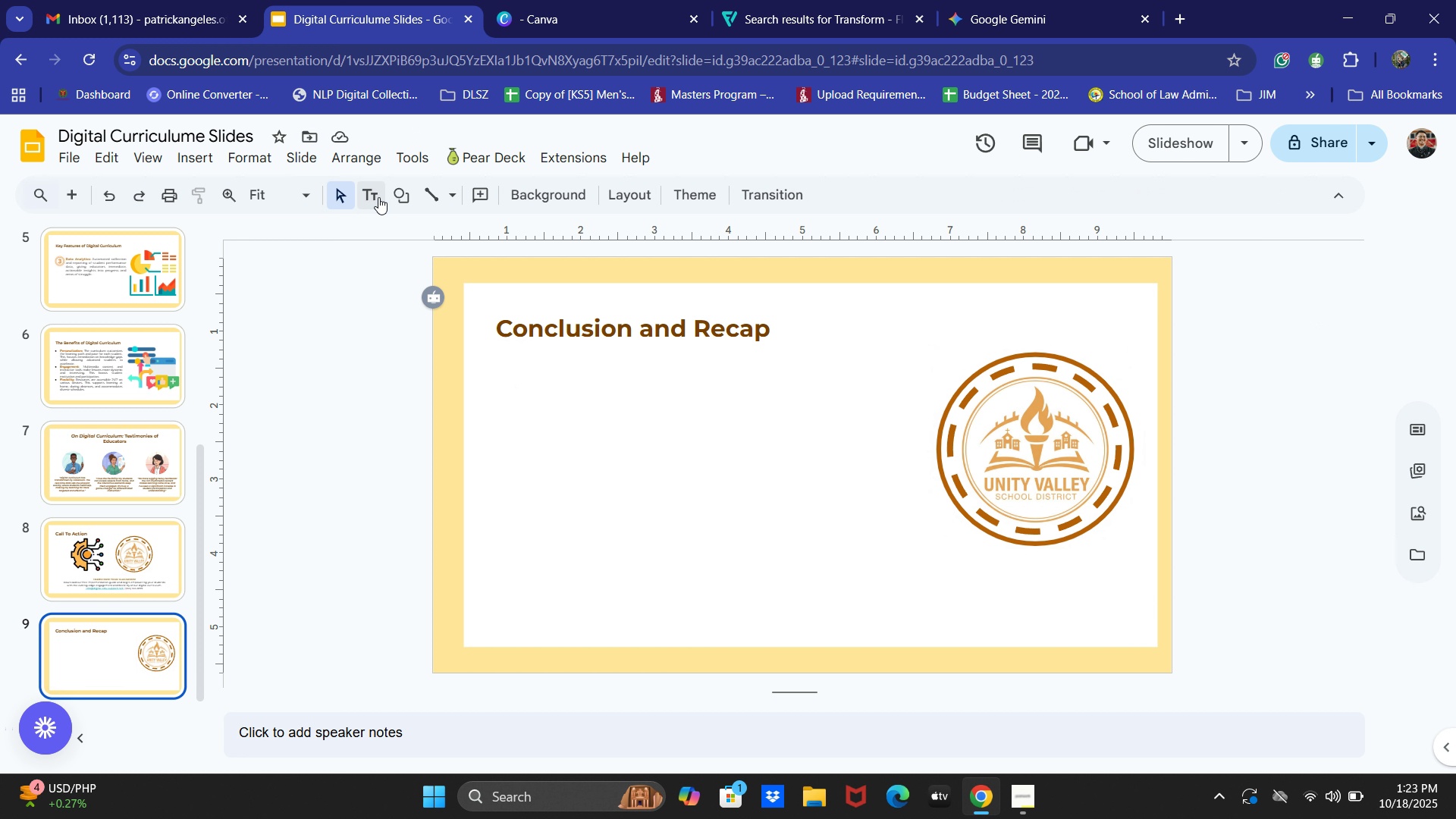 
wait(7.47)
 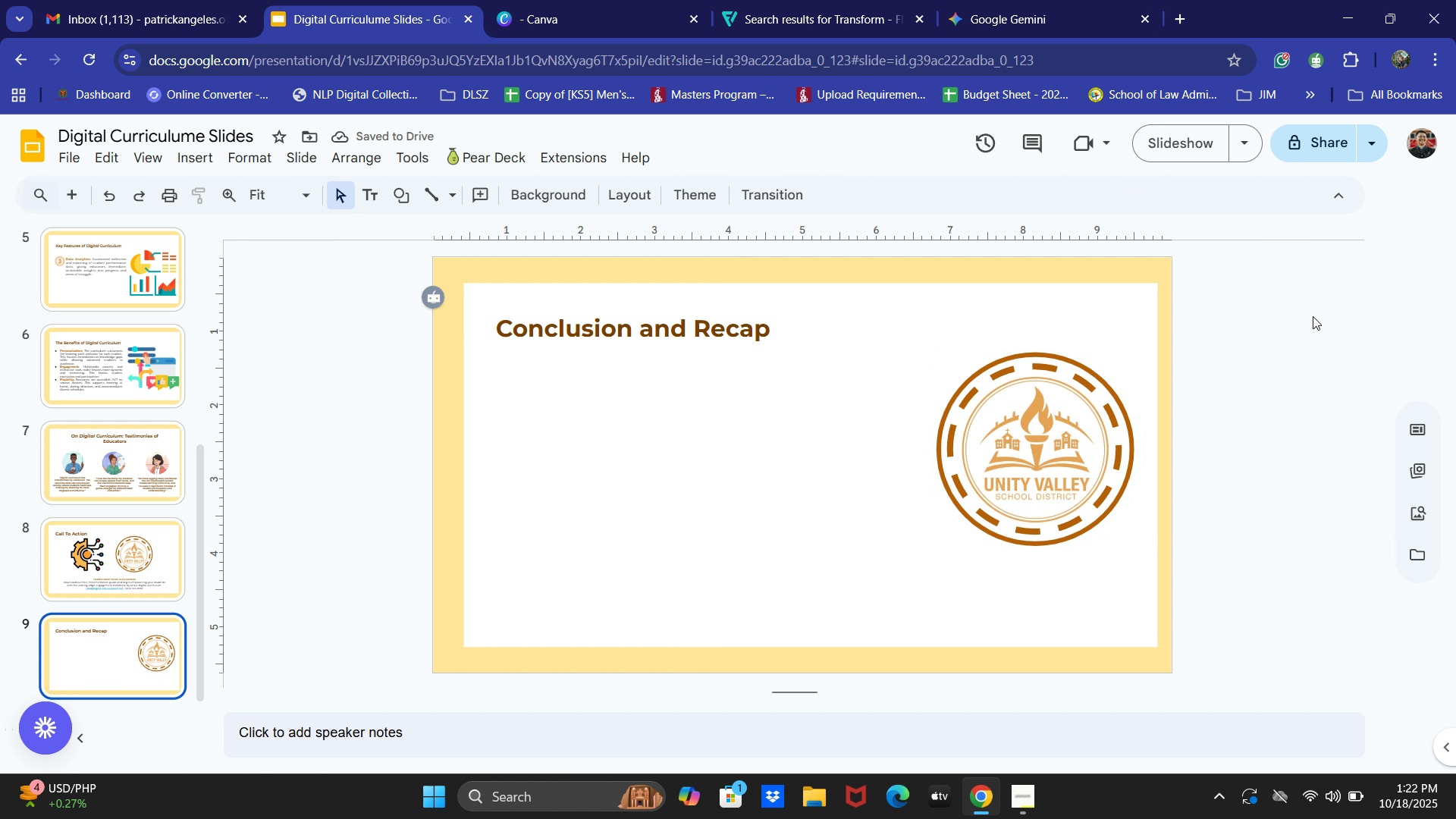 
left_click([366, 190])
 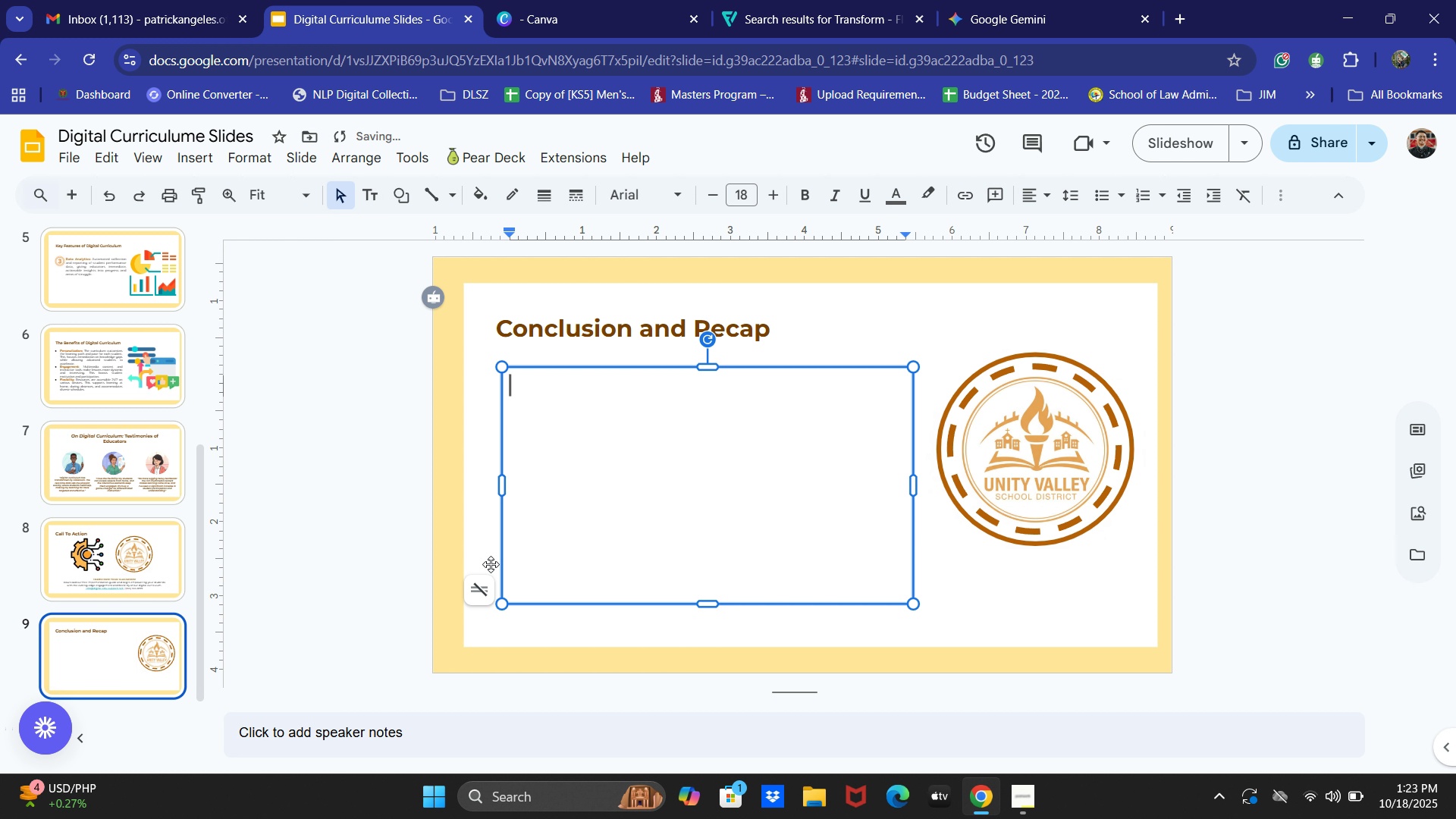 
wait(8.43)
 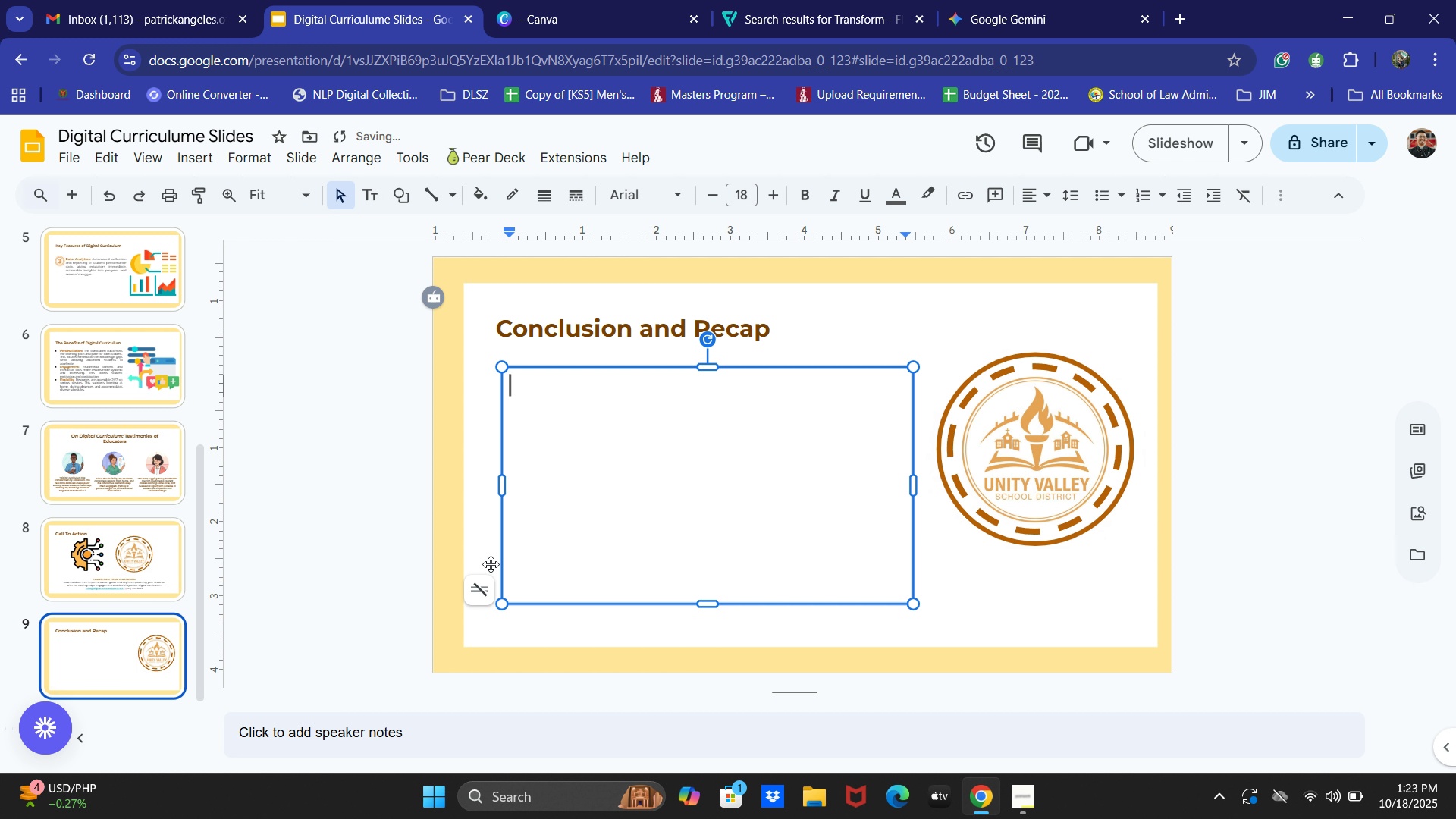 
left_click([1012, 804])